 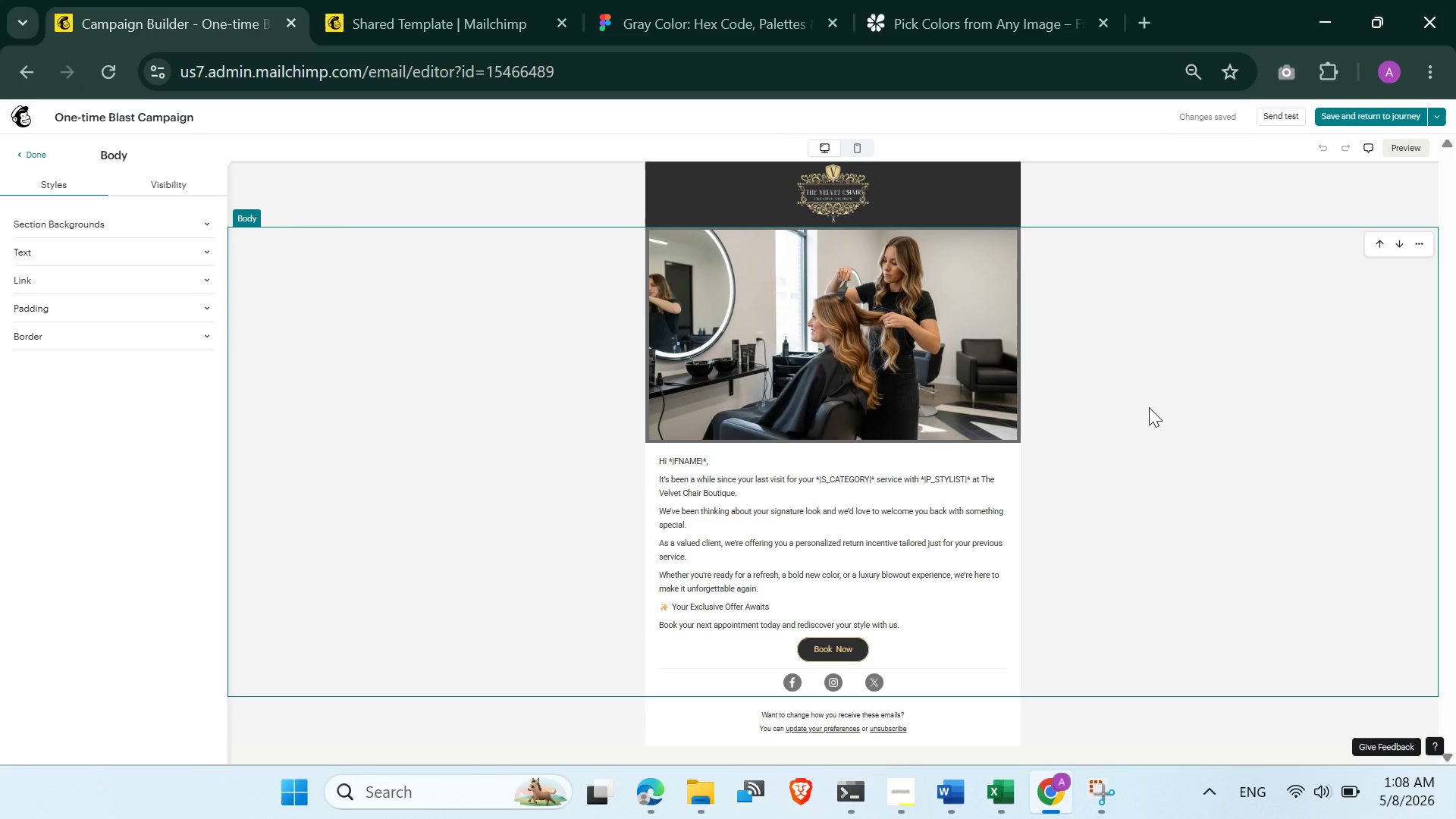 
left_click([1102, 797])
 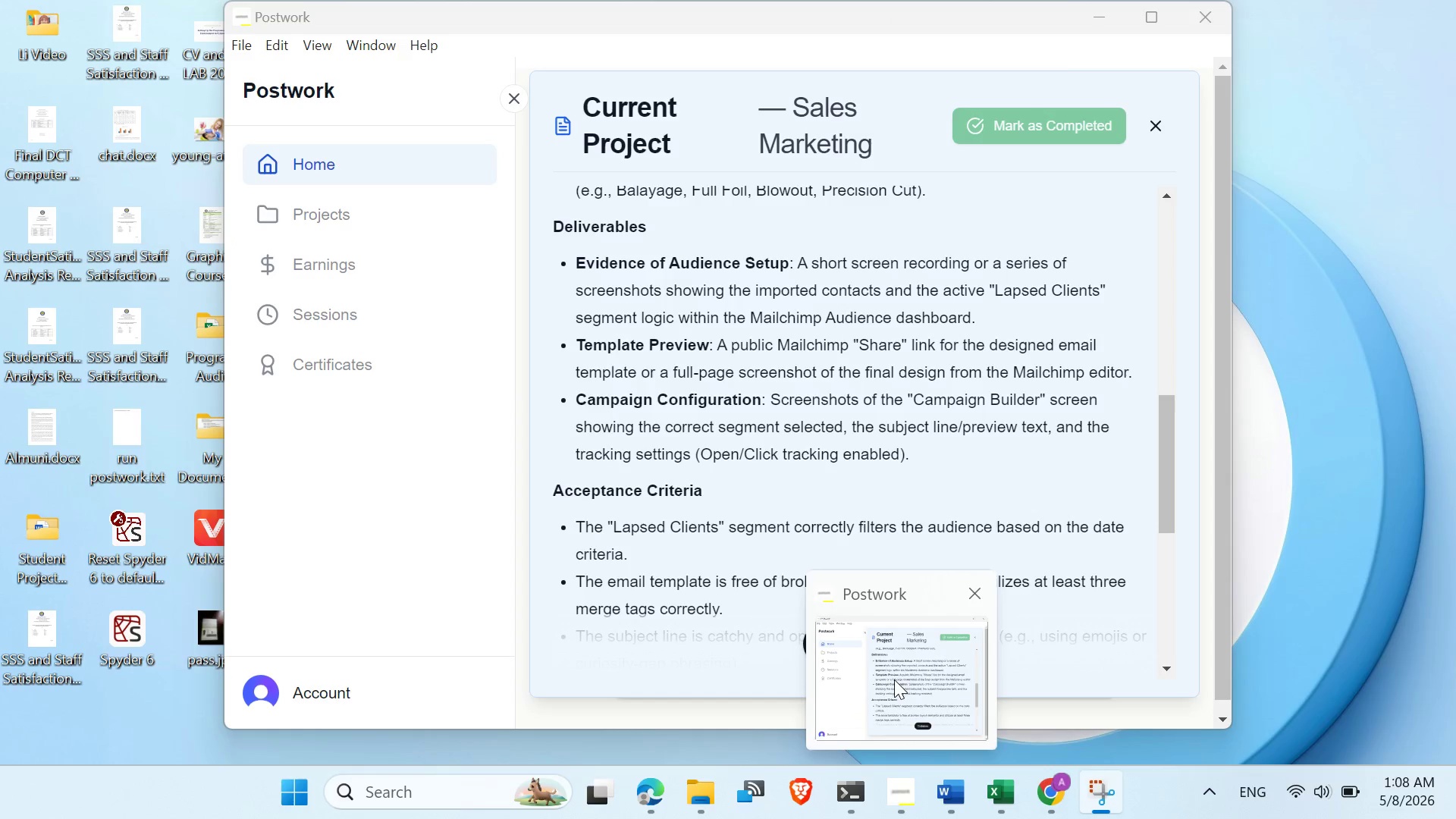 
wait(18.47)
 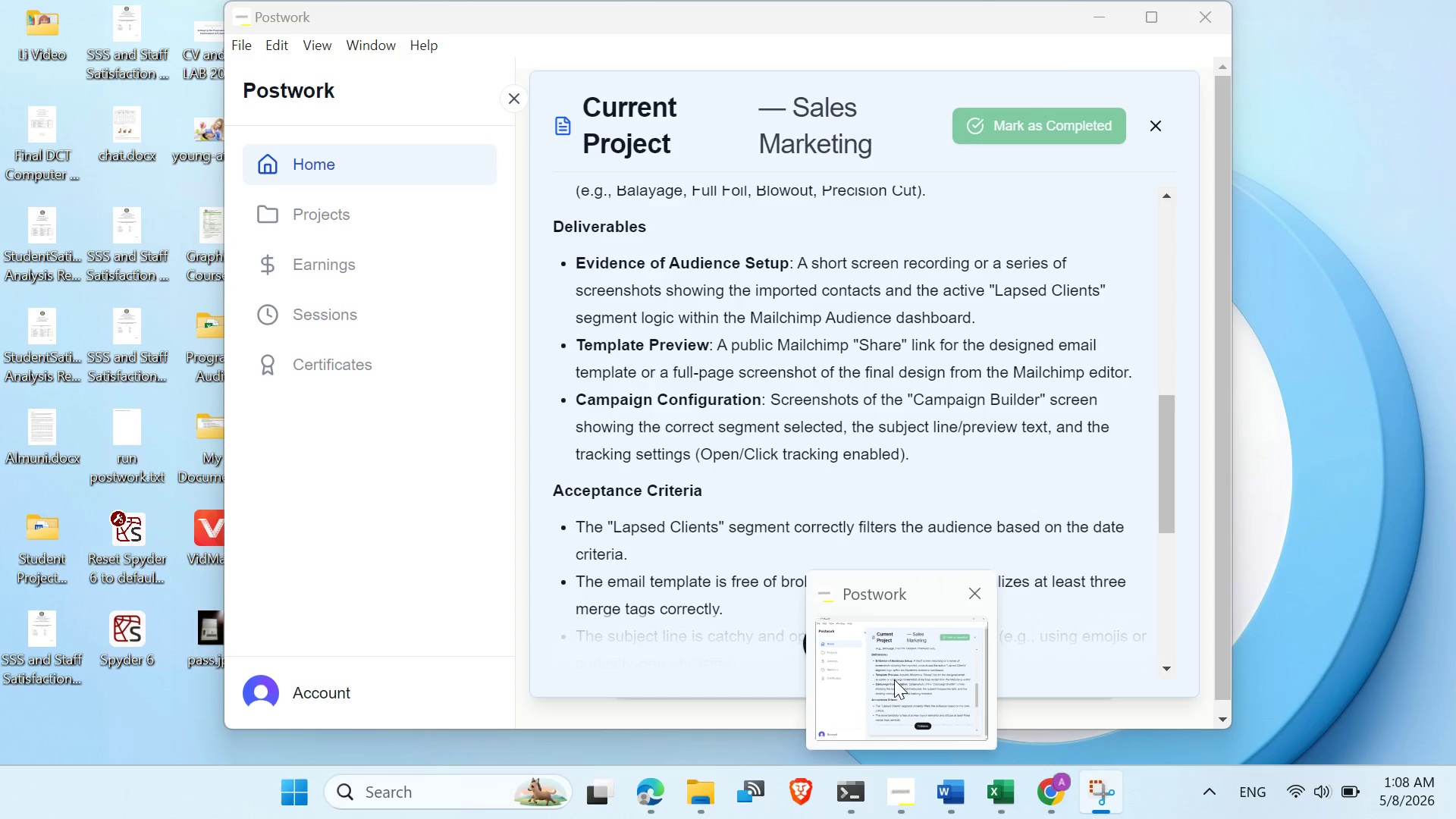 
left_click([1060, 700])
 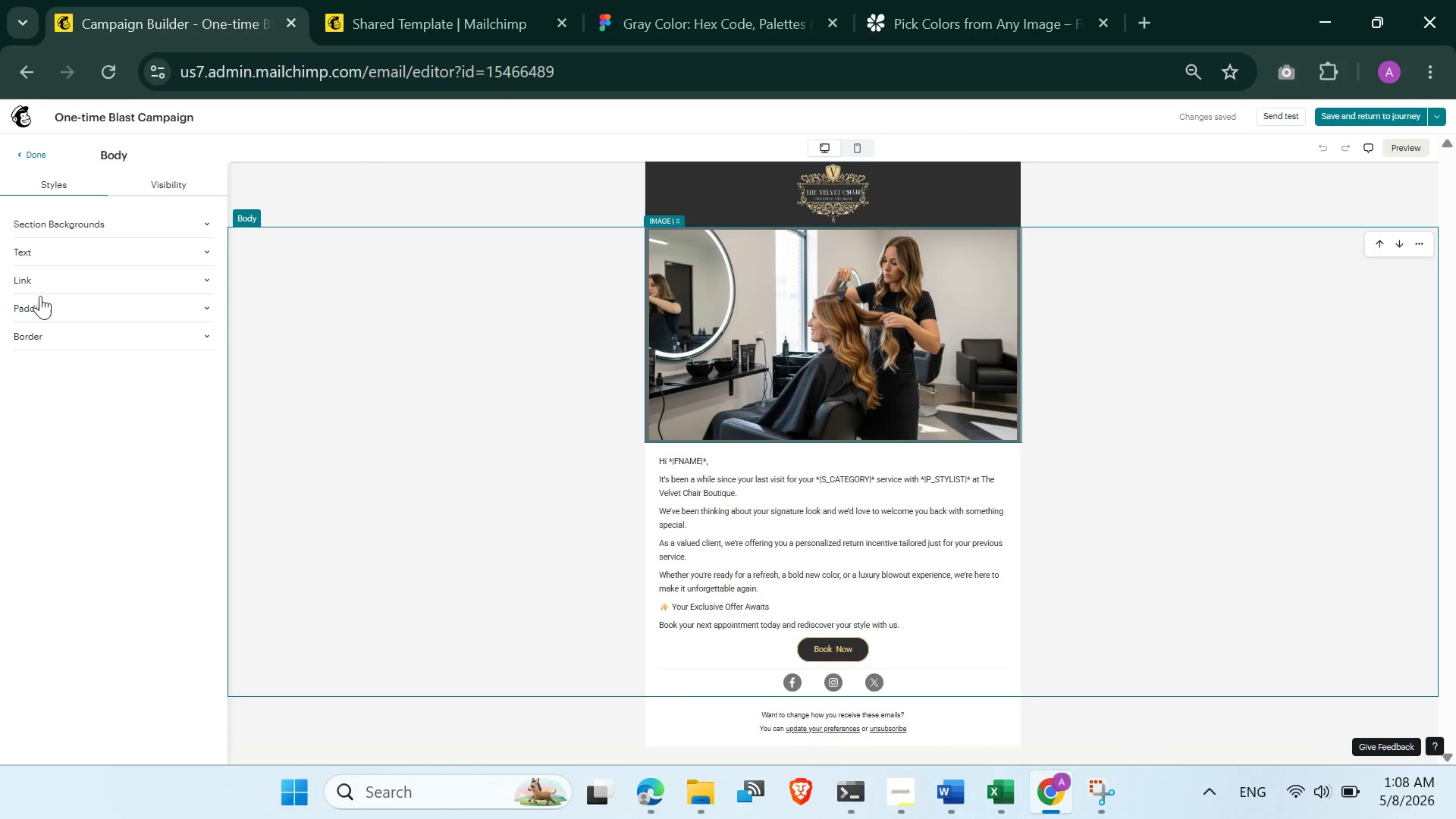 
left_click([485, 0])
 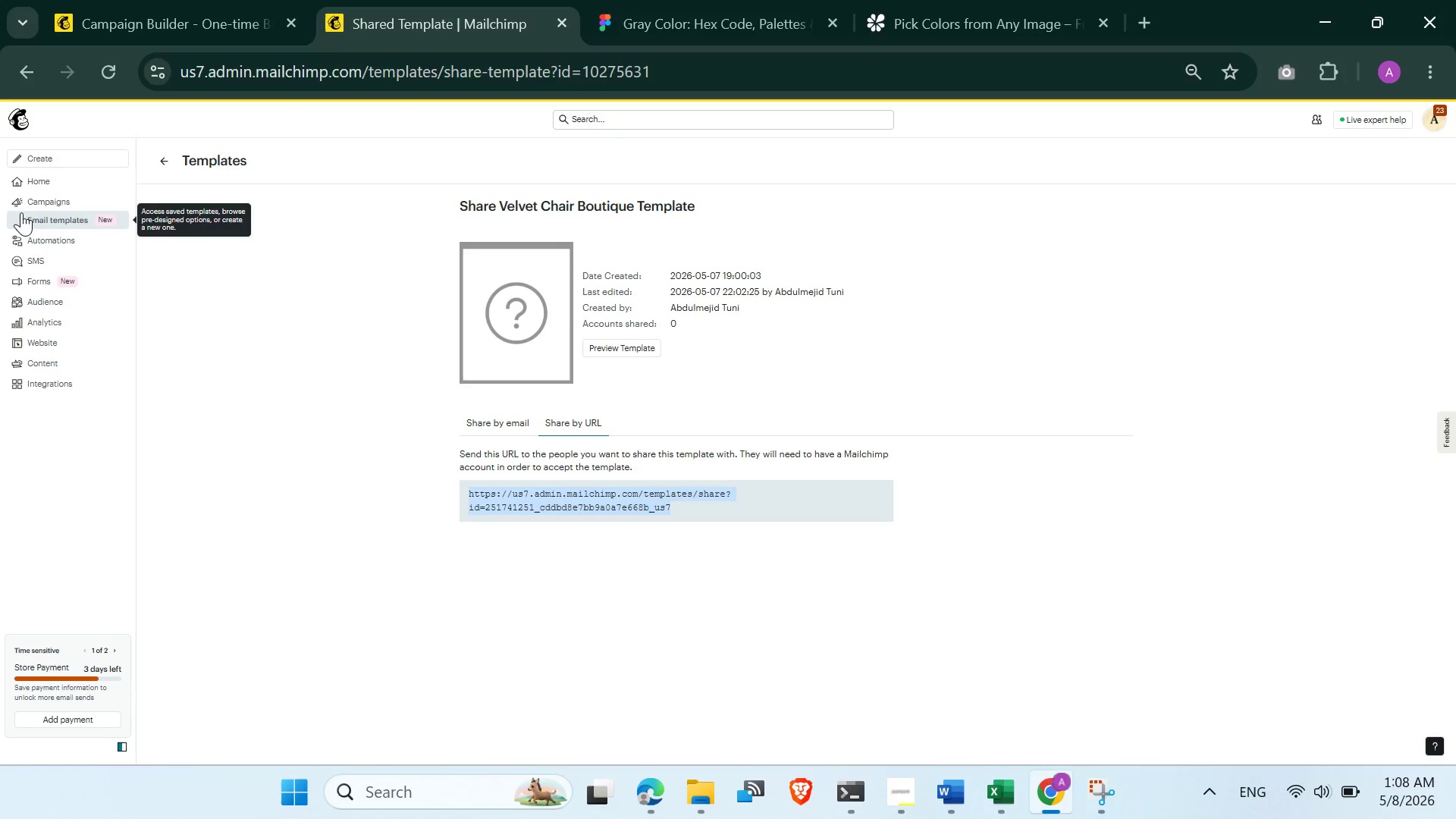 
left_click([61, 203])
 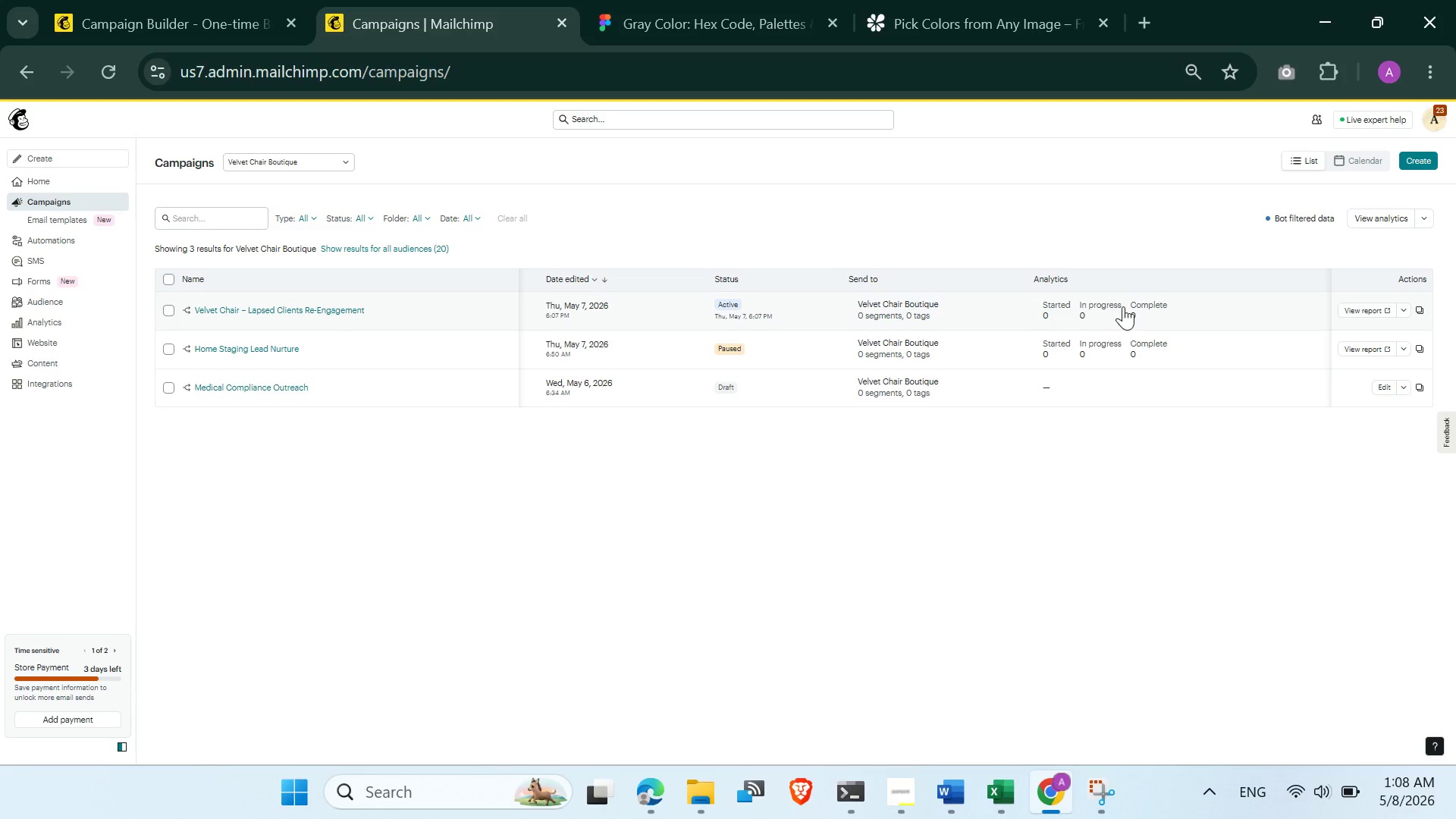 
wait(18.47)
 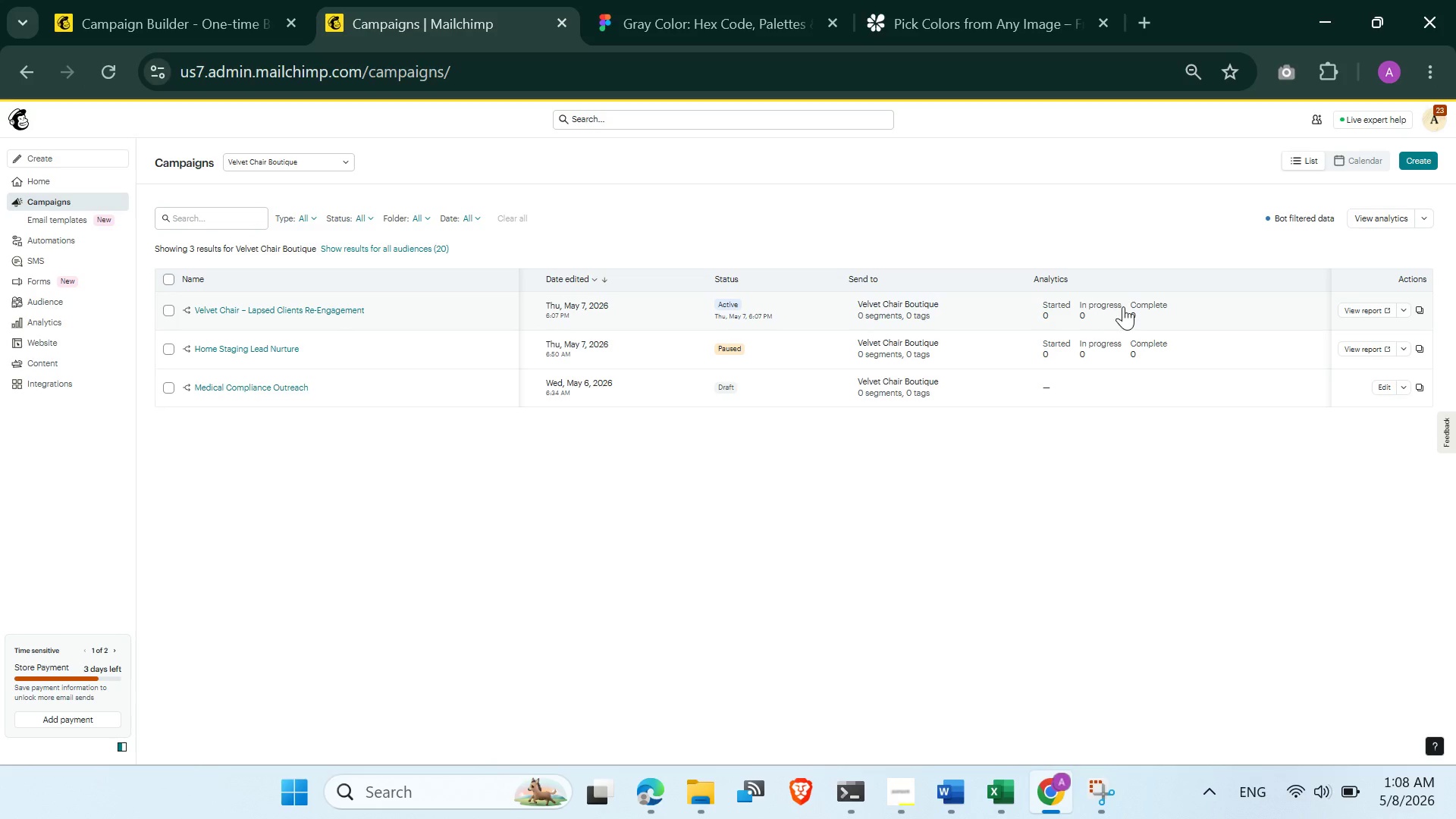 
left_click([1404, 309])
 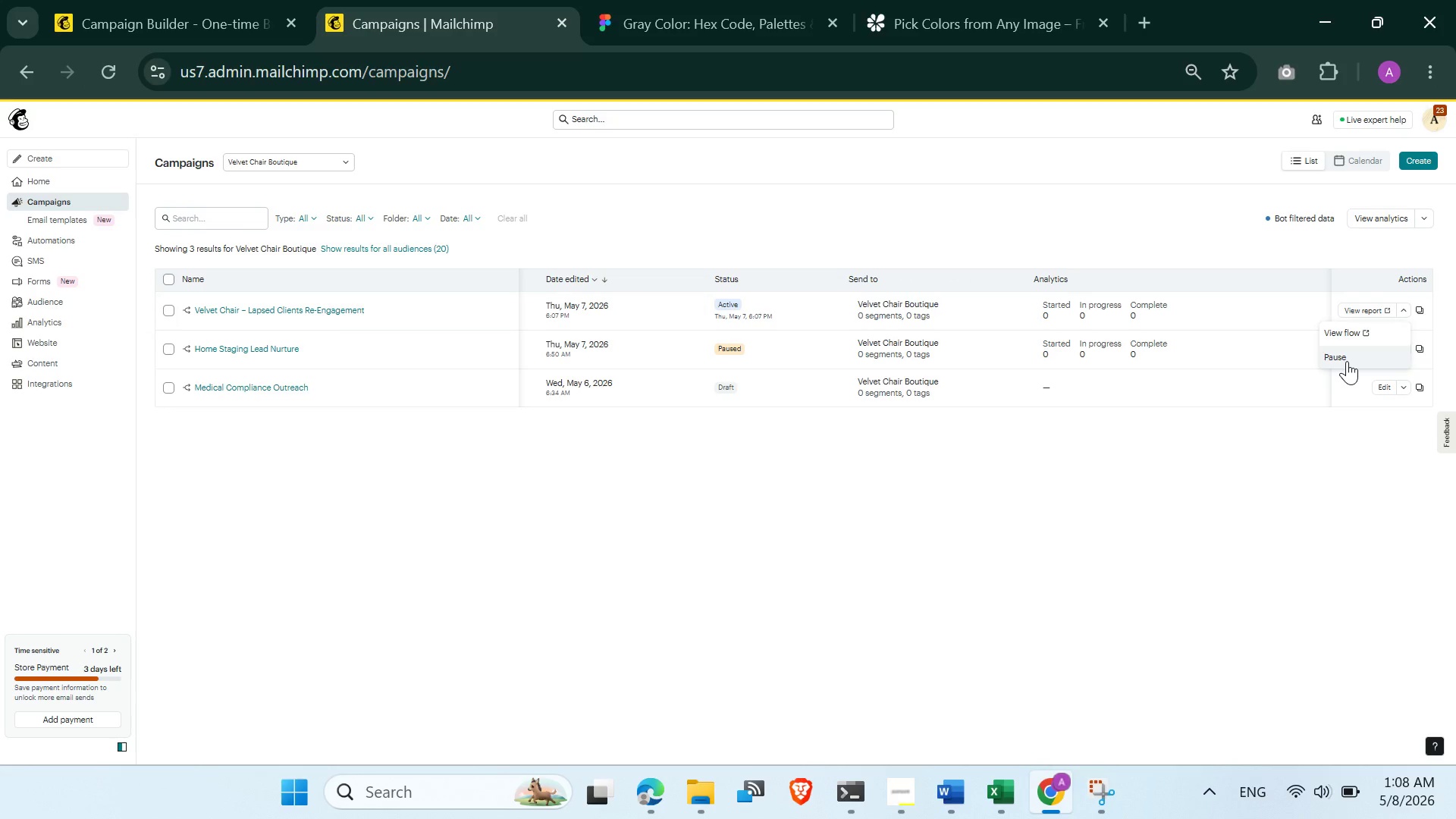 
left_click([1347, 360])
 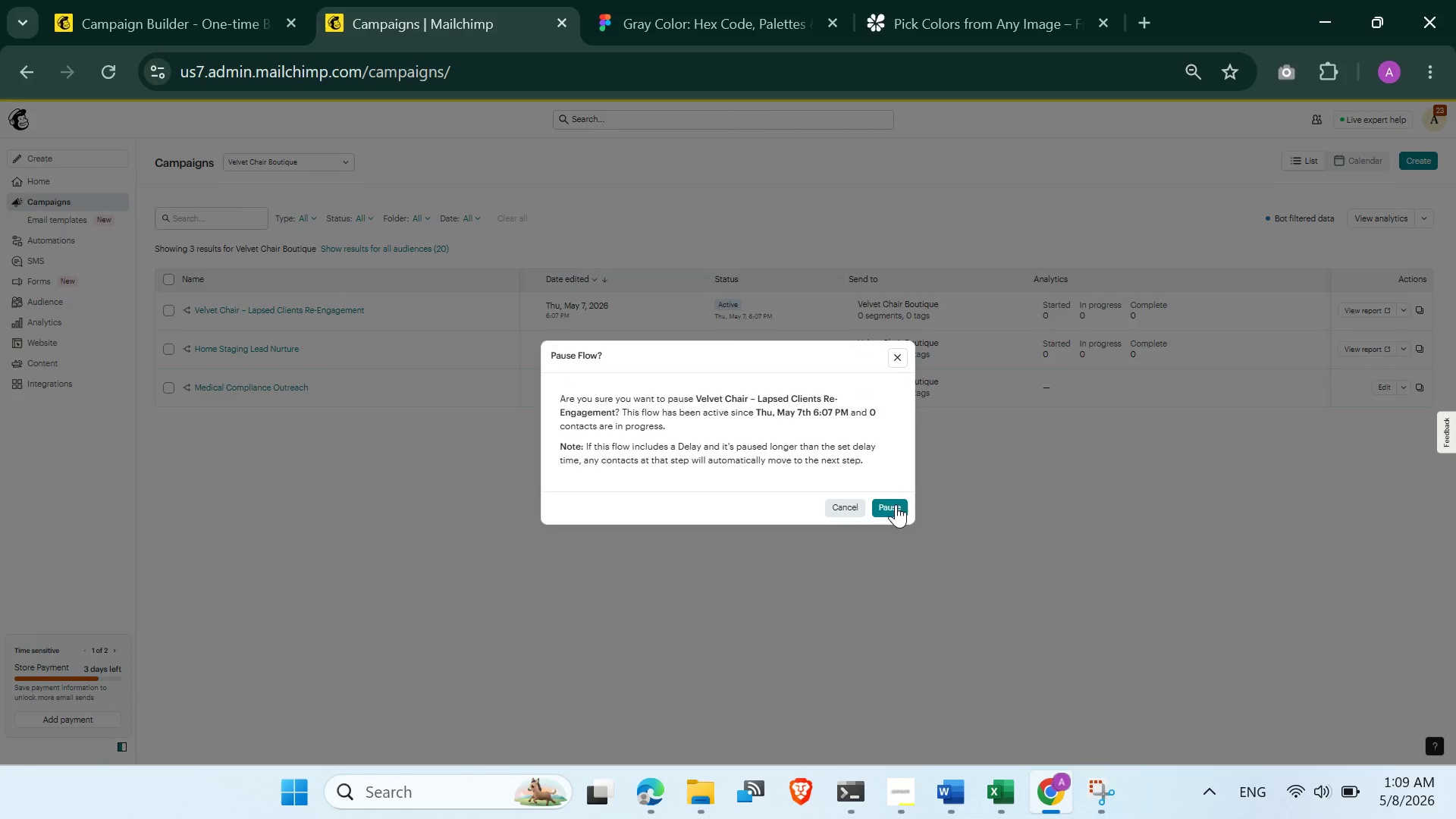 
left_click([896, 513])
 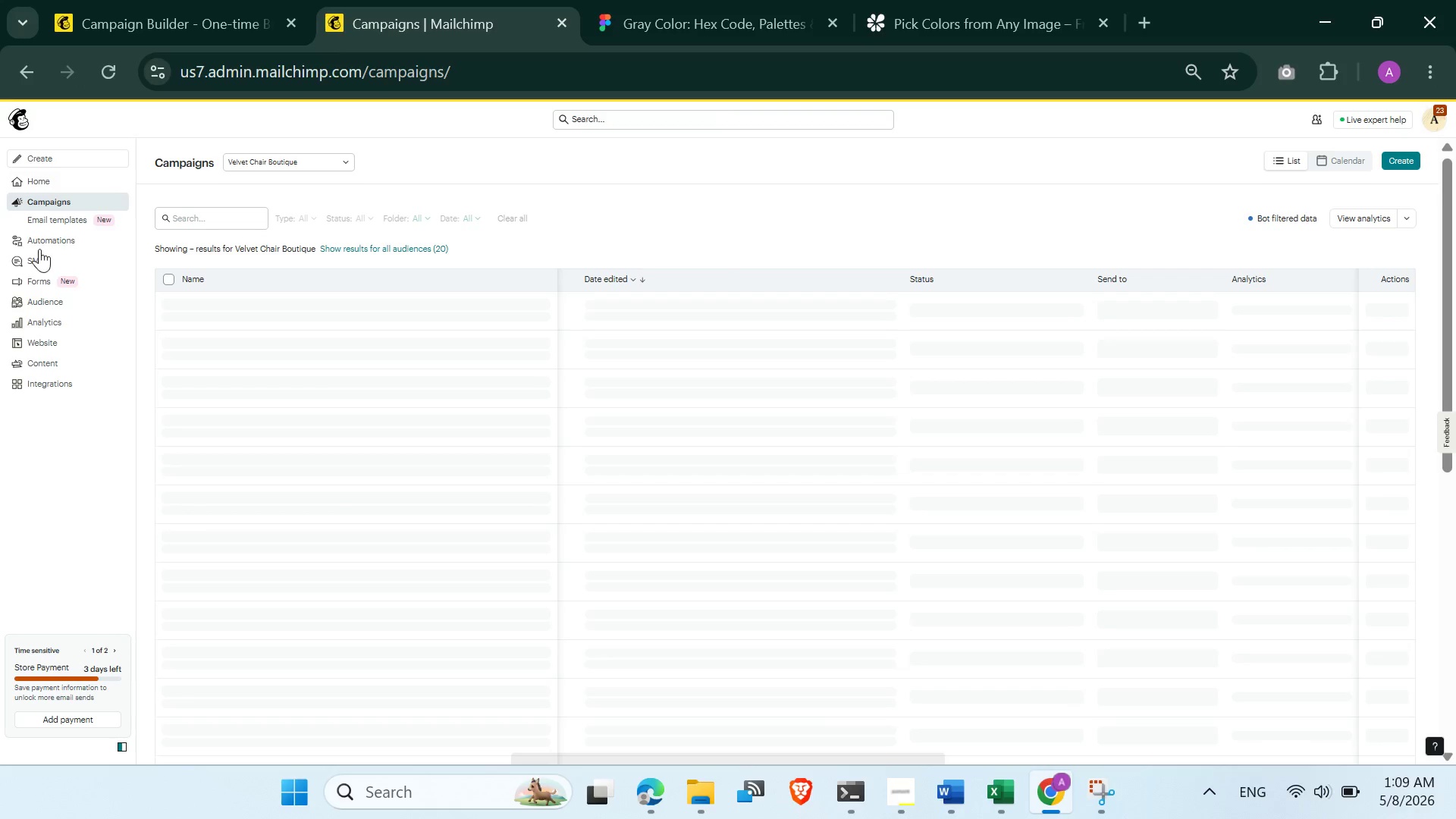 
left_click([44, 242])
 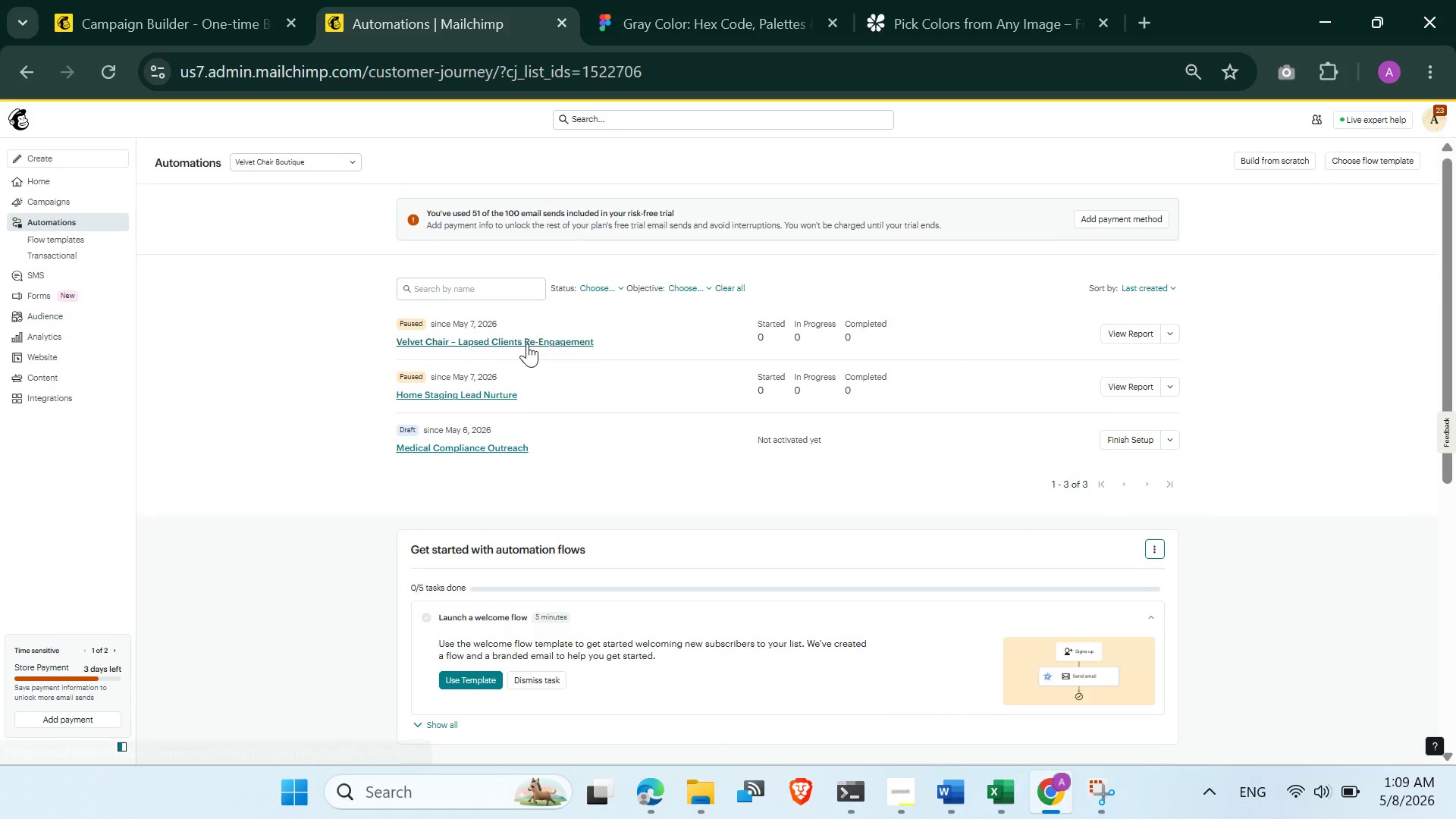 
wait(10.66)
 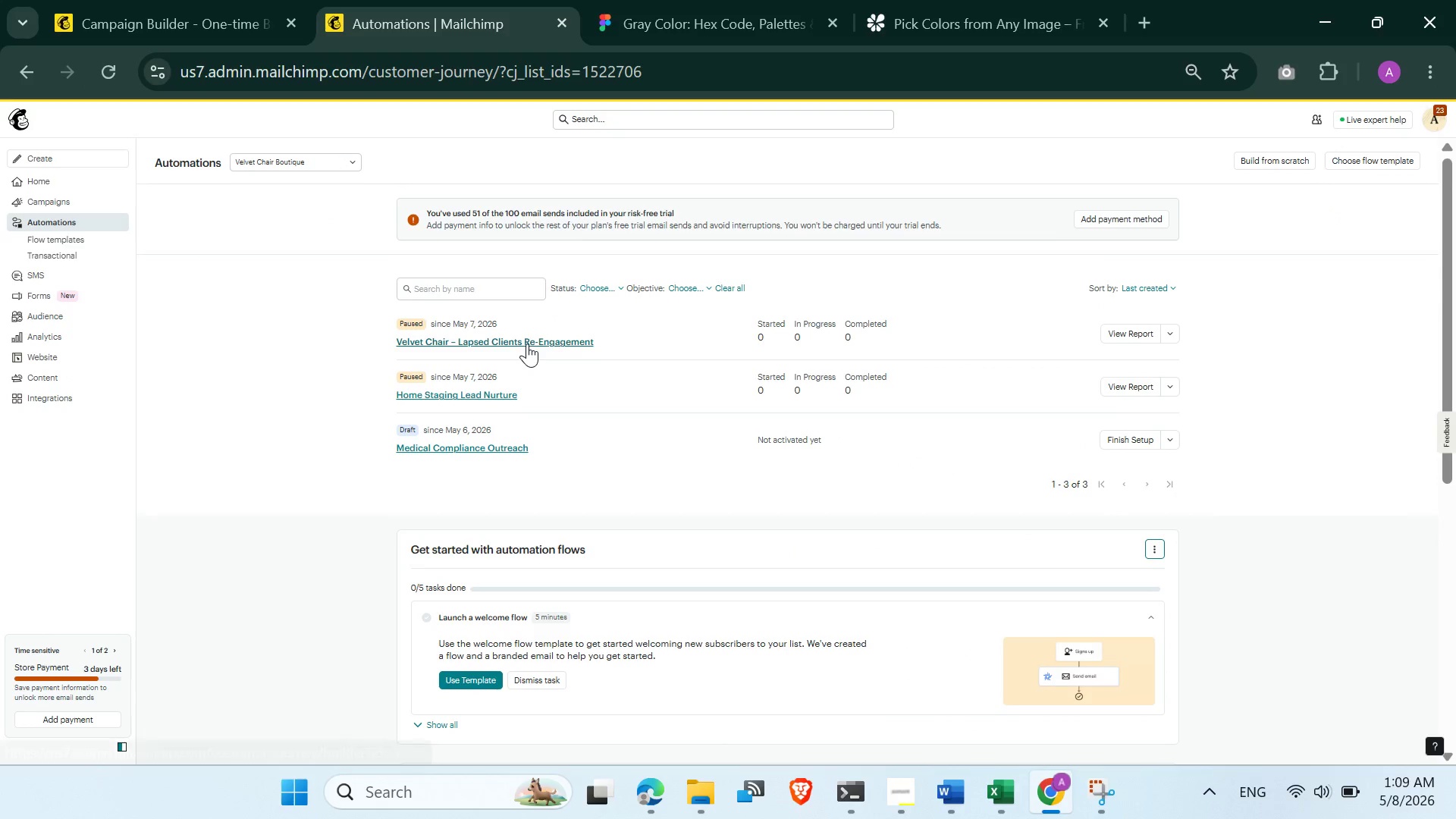 
left_click([1427, 703])
 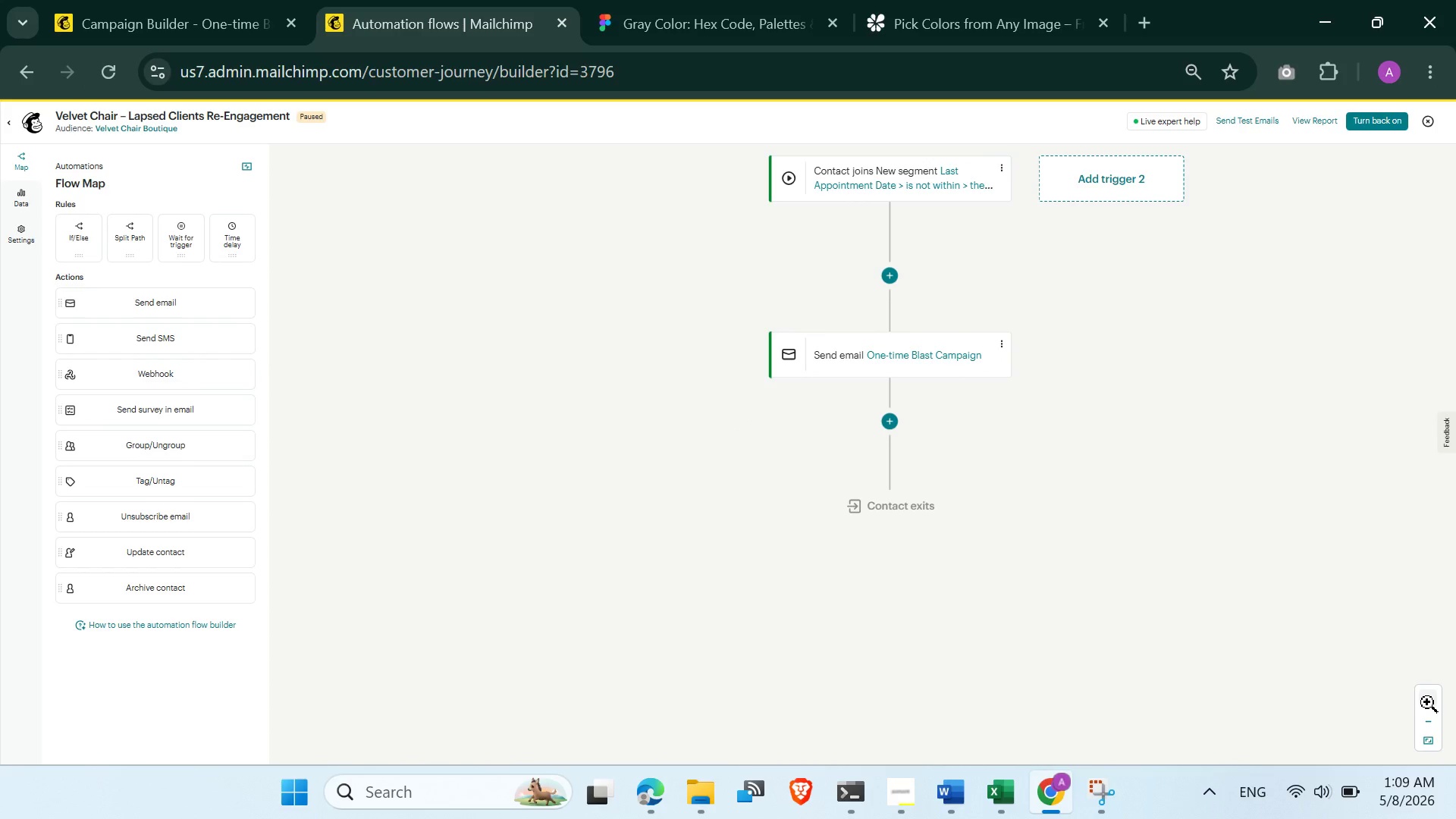 
left_click([1427, 702])
 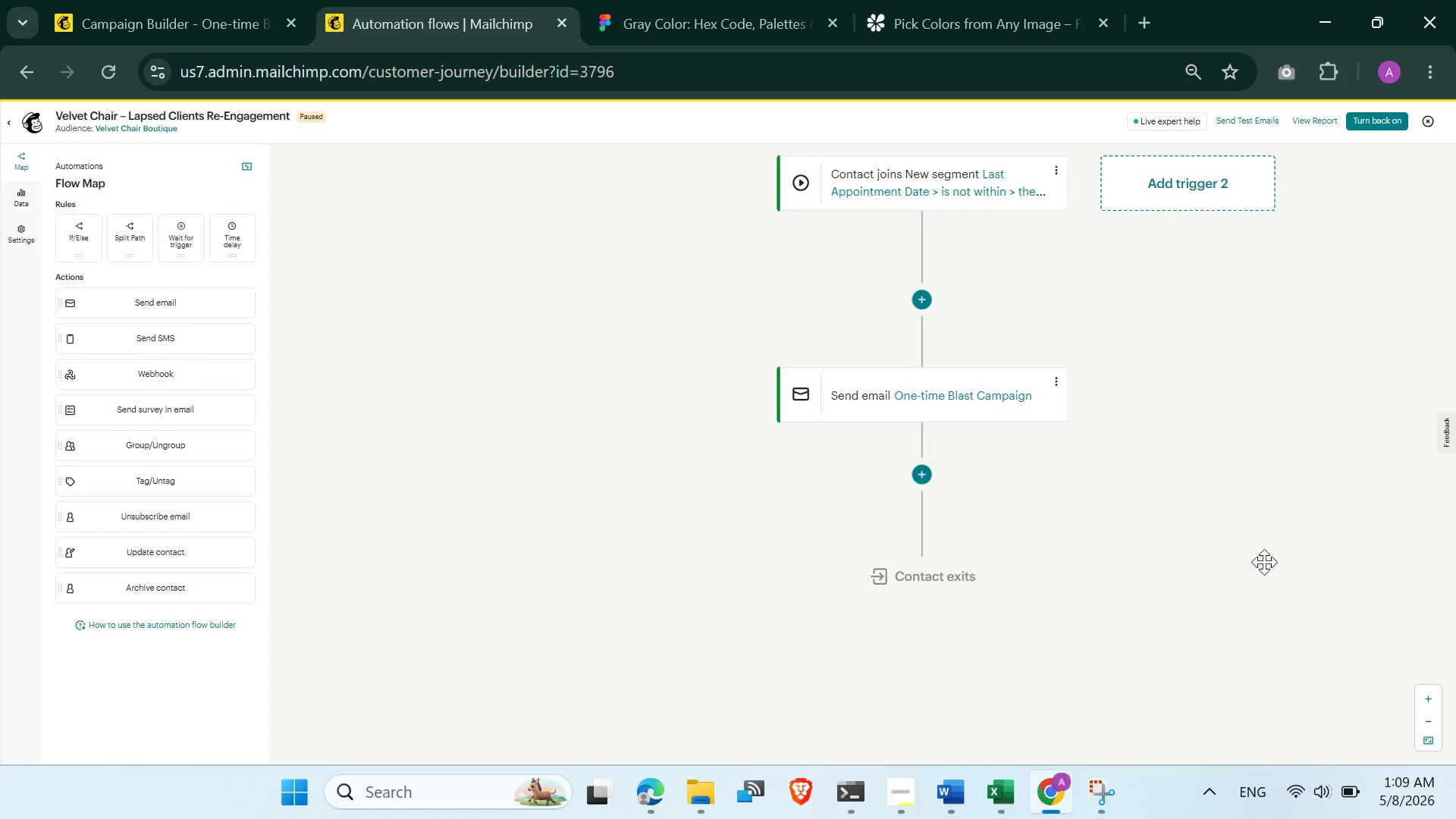 
left_click_drag(start_coordinate=[1260, 553], to_coordinate=[1210, 599])
 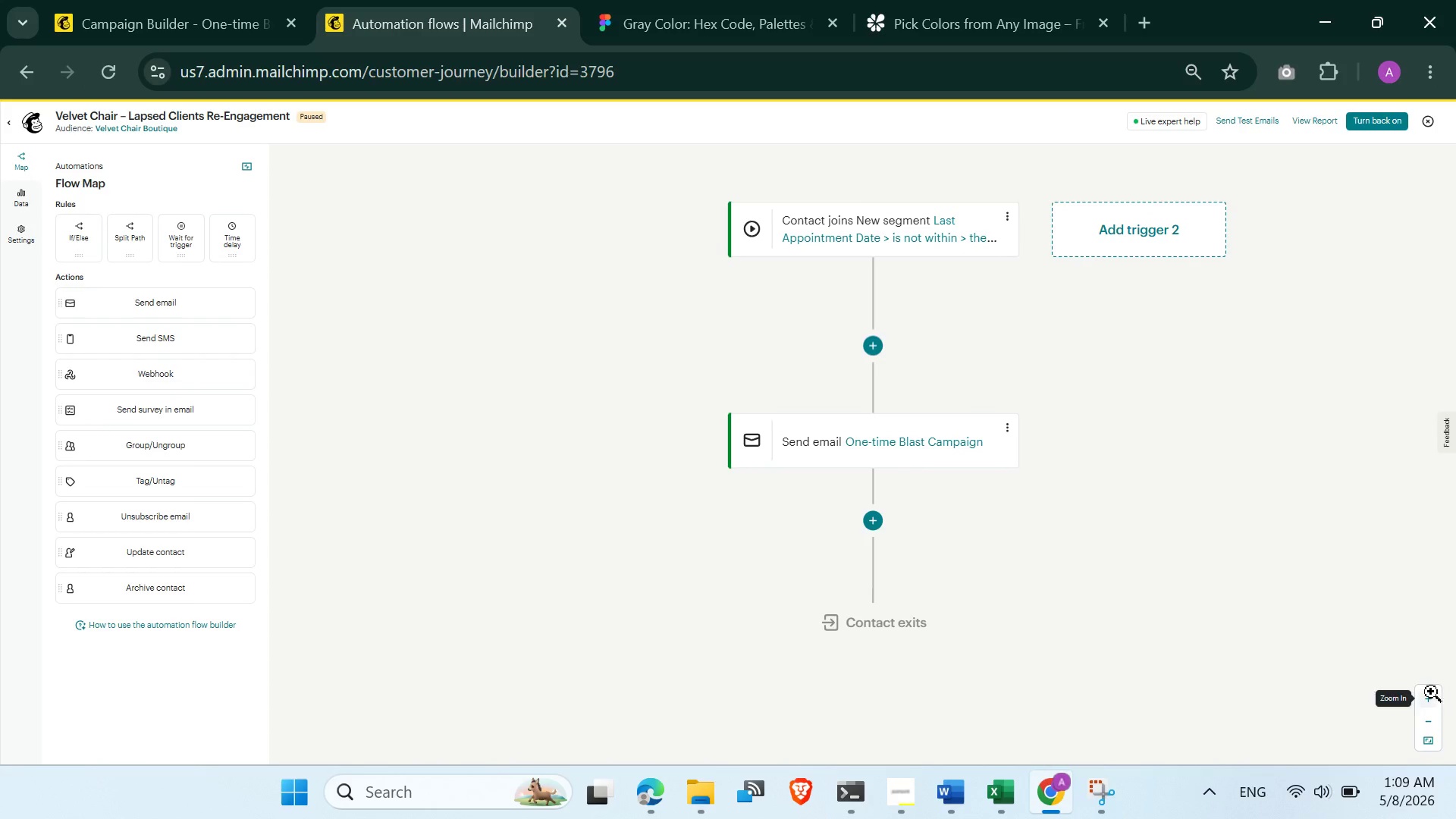 
left_click([1430, 694])
 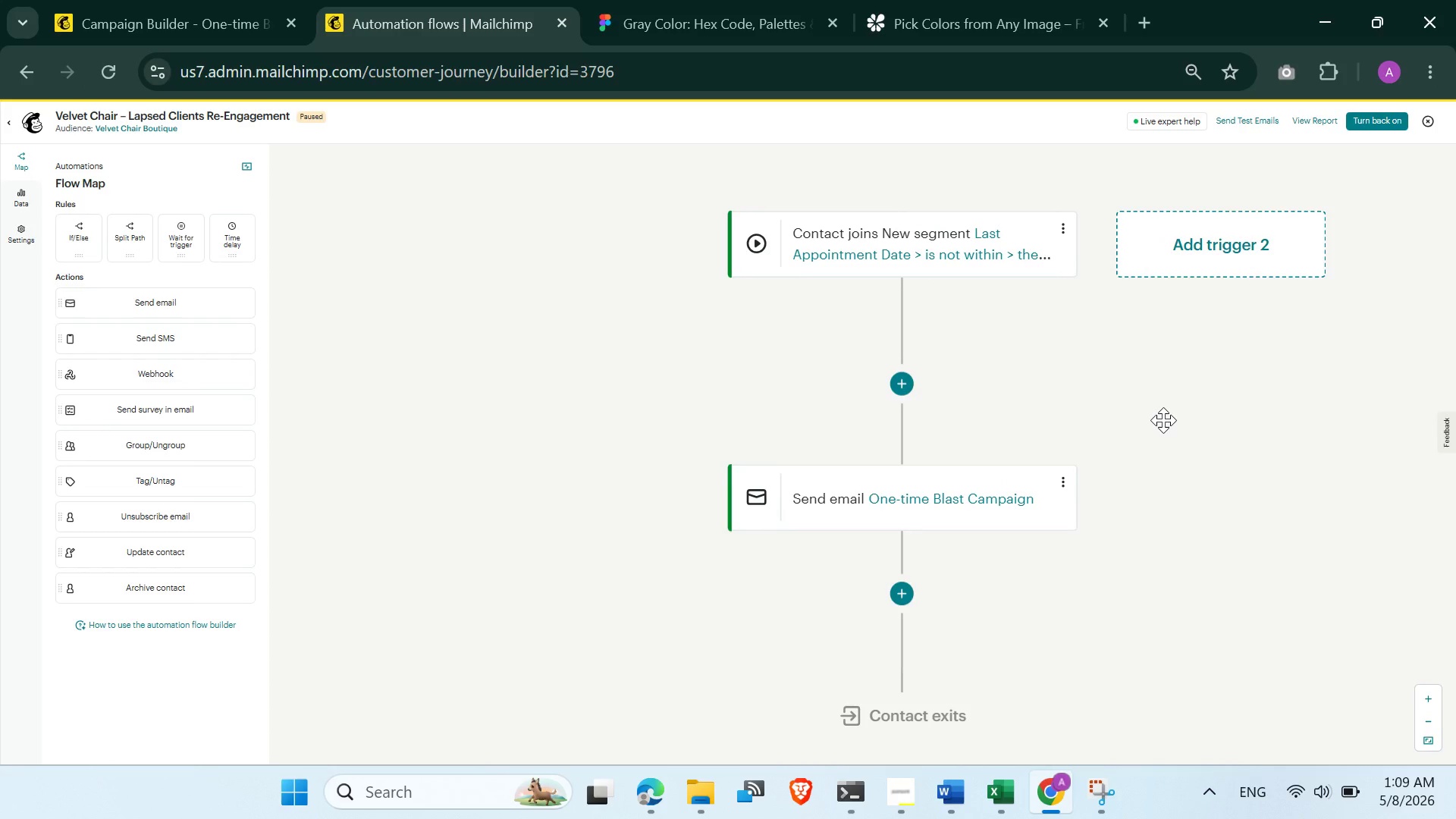 
left_click_drag(start_coordinate=[1163, 420], to_coordinate=[1171, 426])
 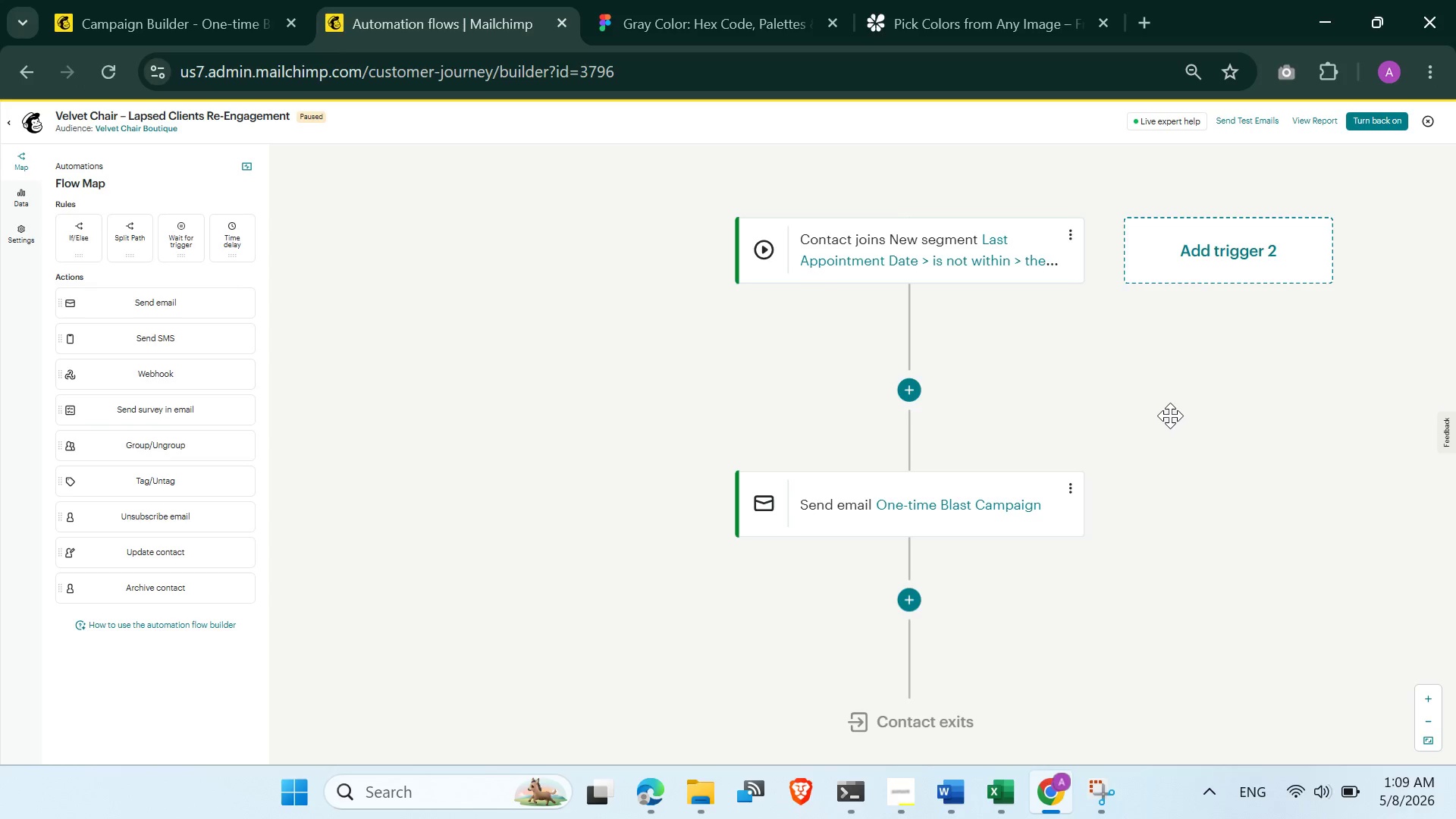 
key(PrintScreen)
 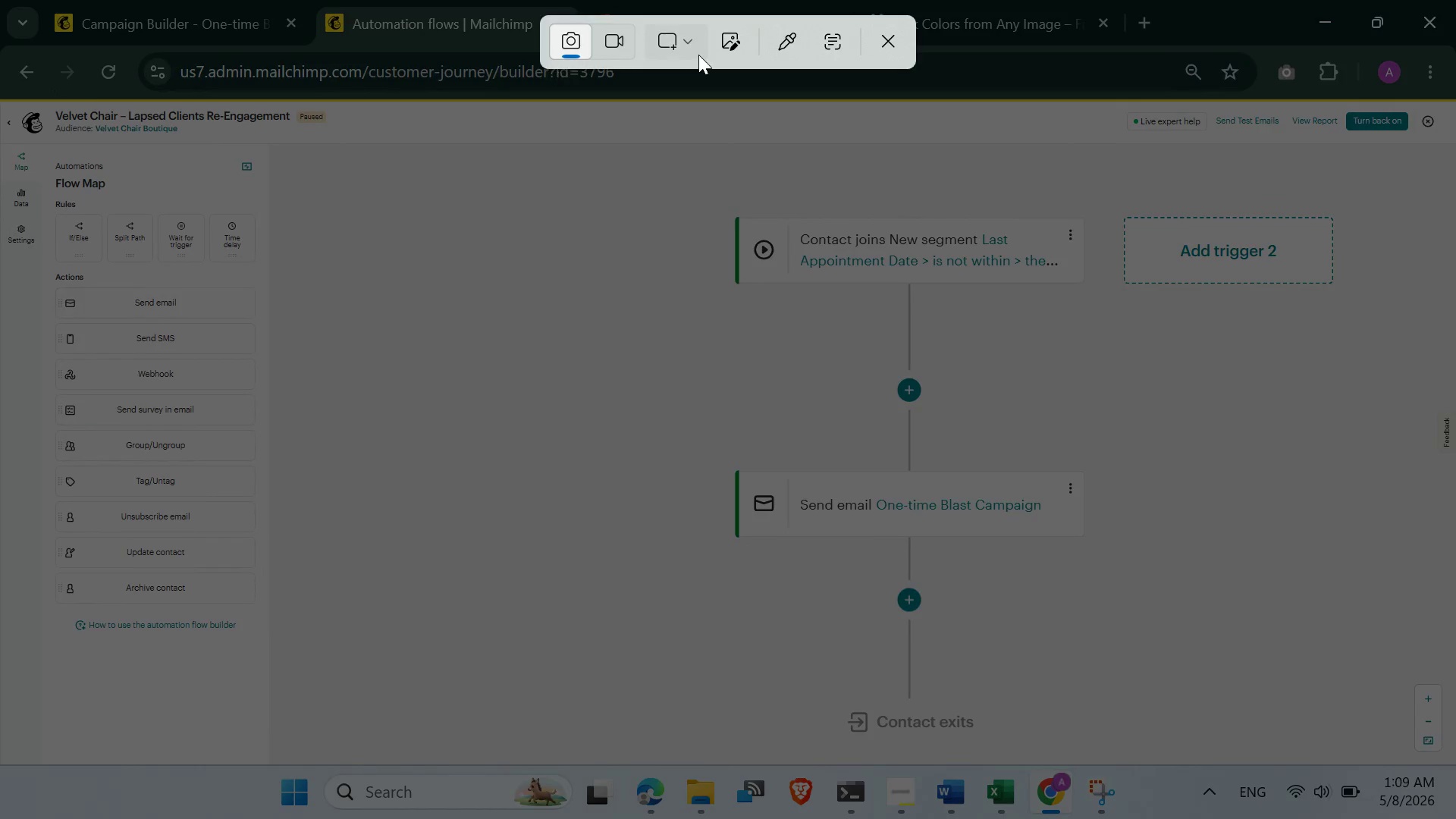 
left_click([683, 46])
 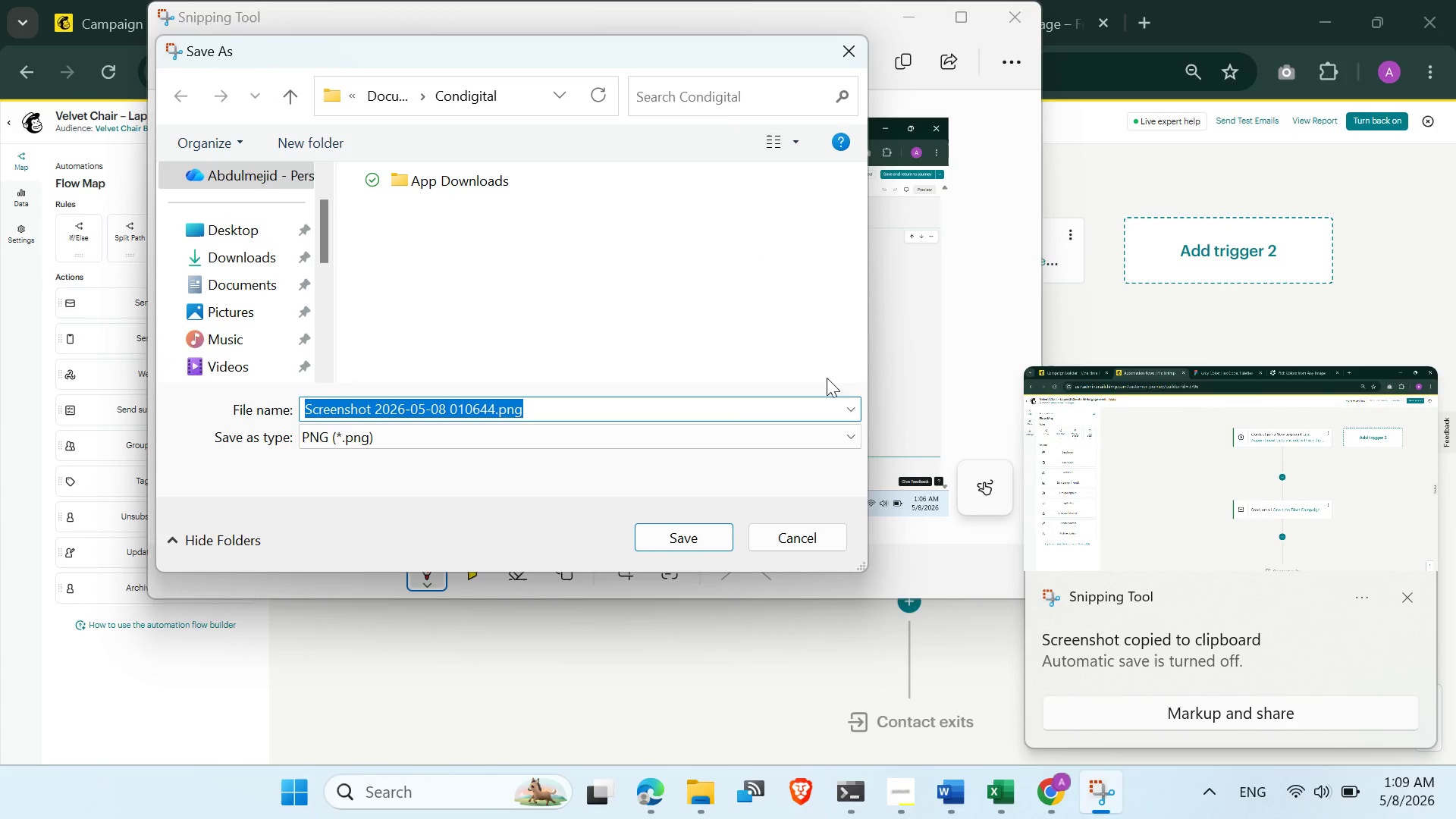 
wait(5.72)
 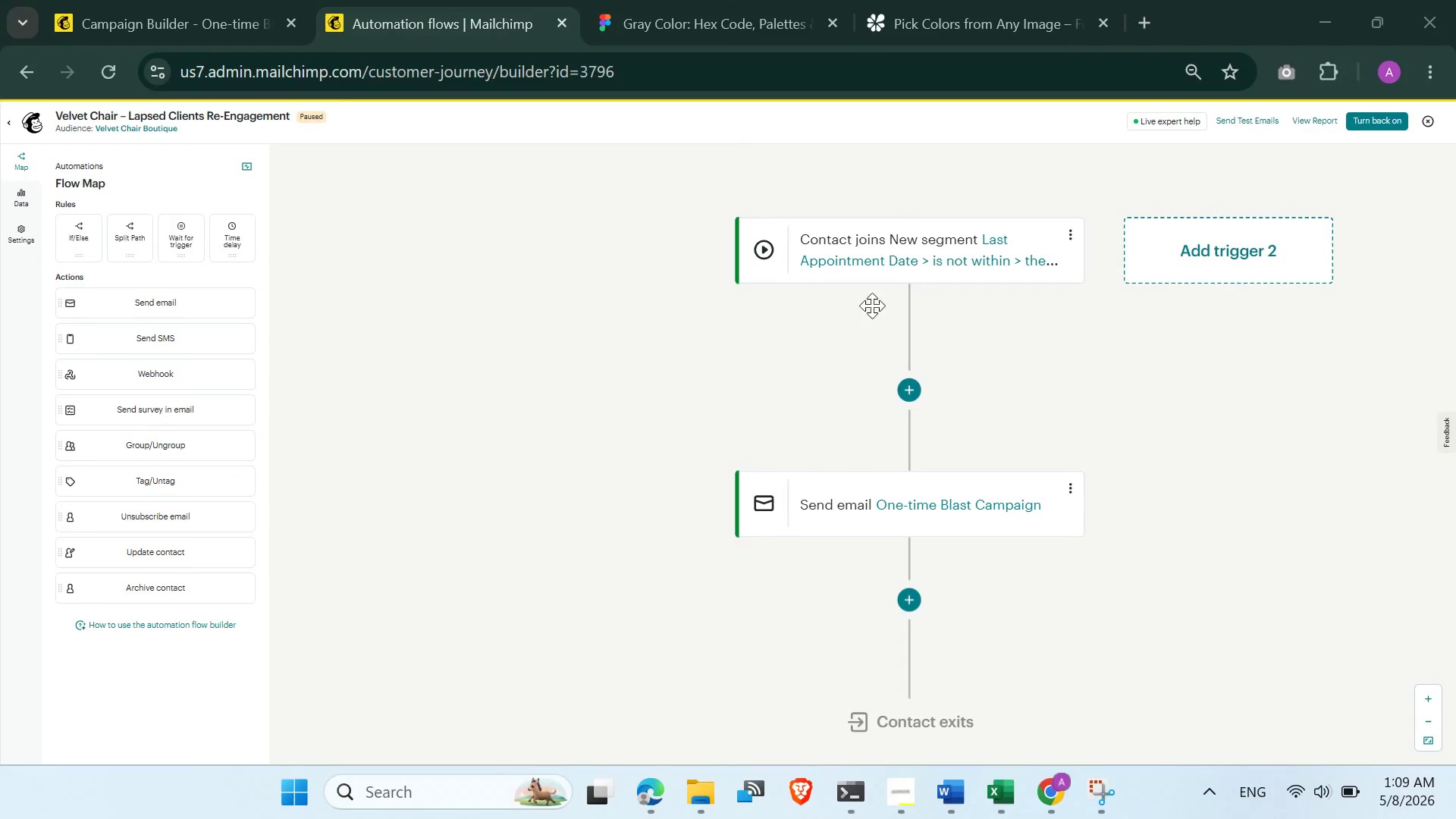 
left_click([1167, 540])
 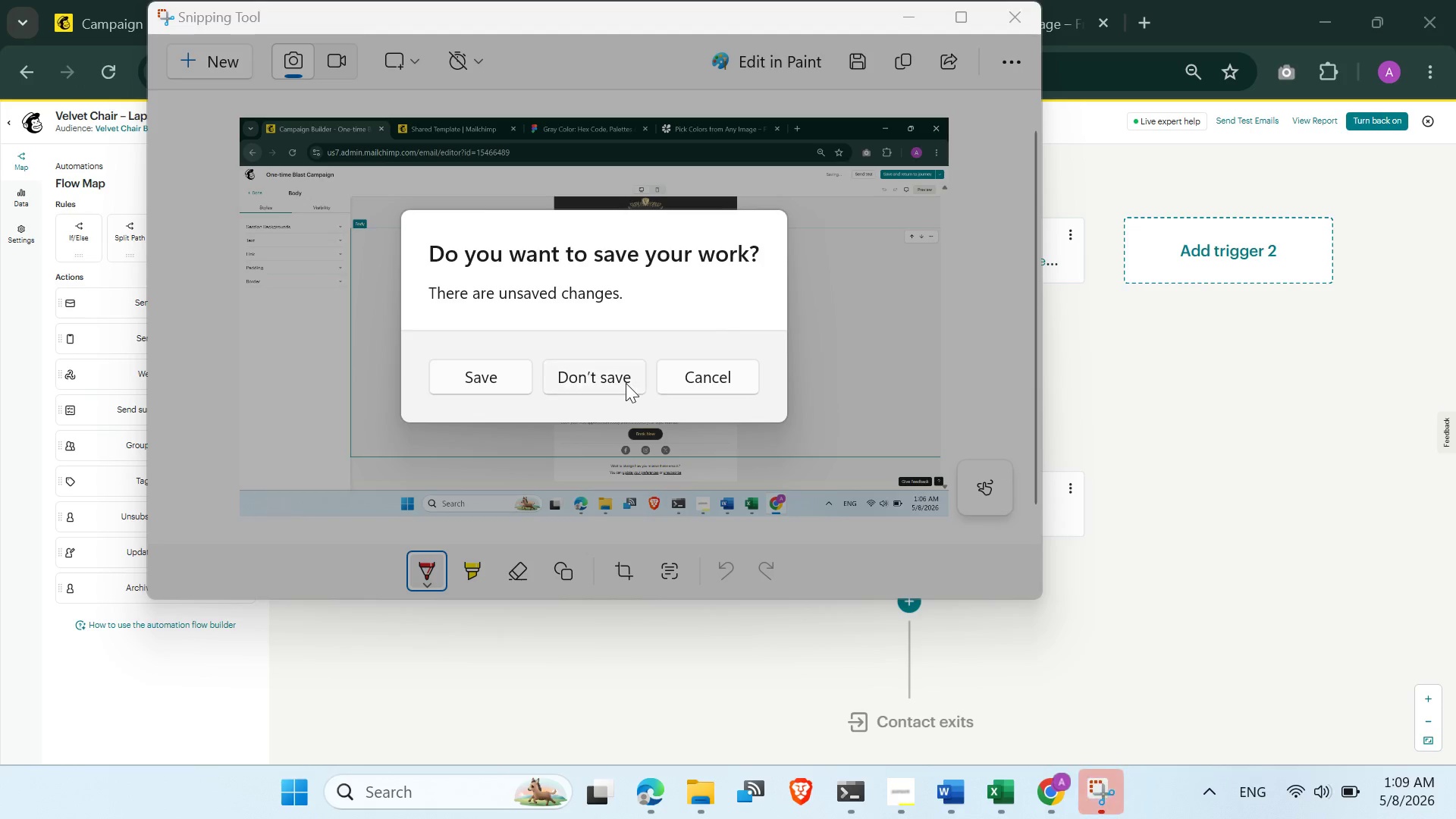 
left_click([600, 376])
 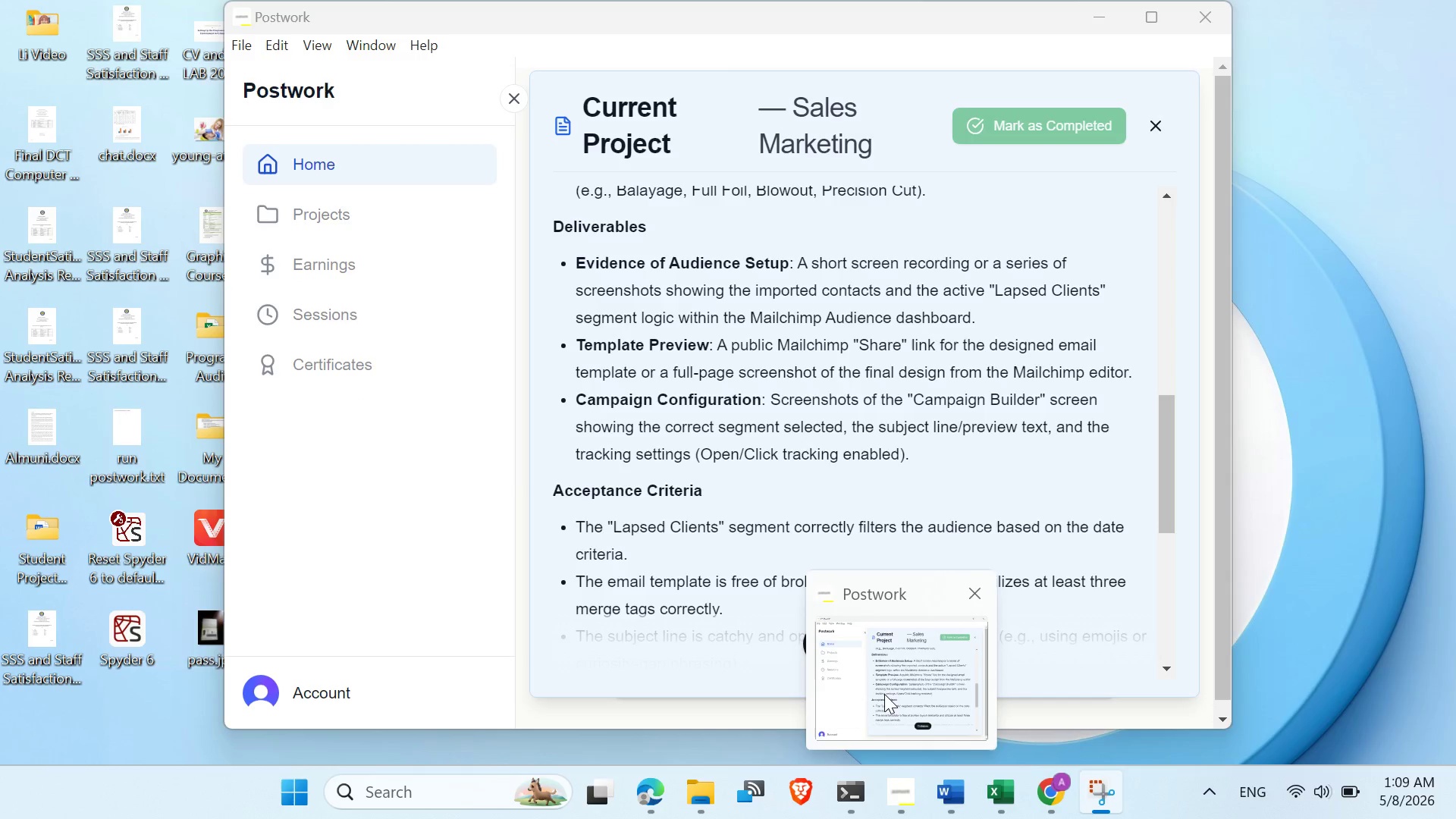 
wait(10.78)
 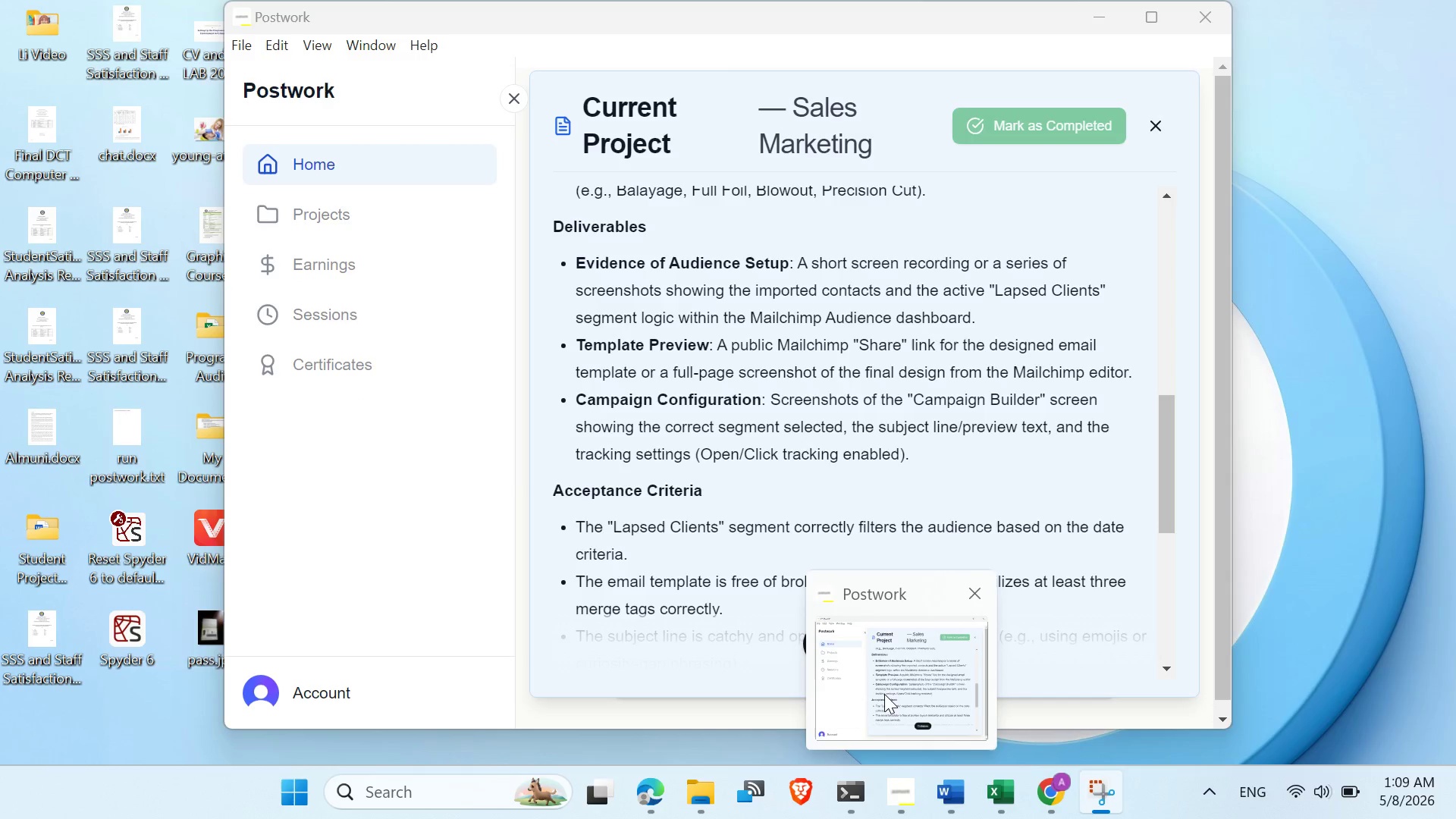 
left_click([884, 694])